 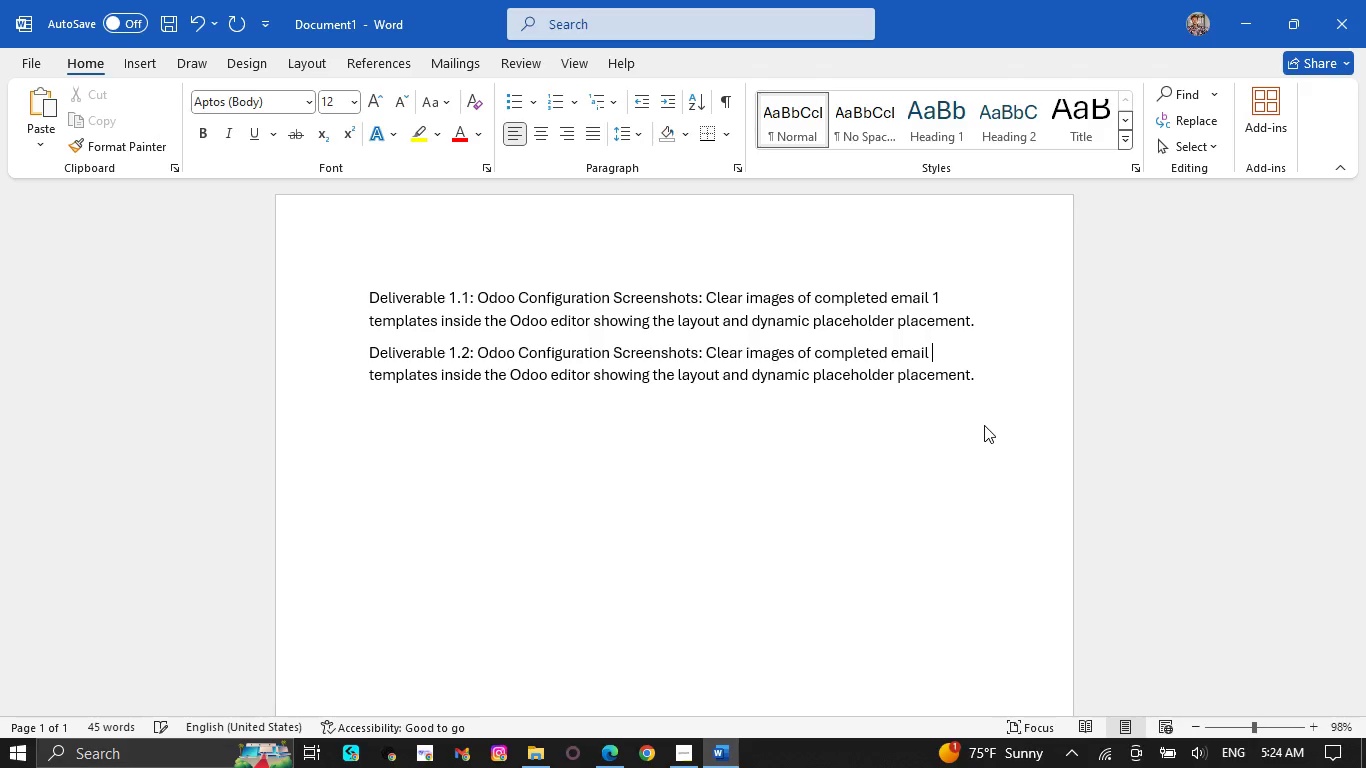 
key(2)
 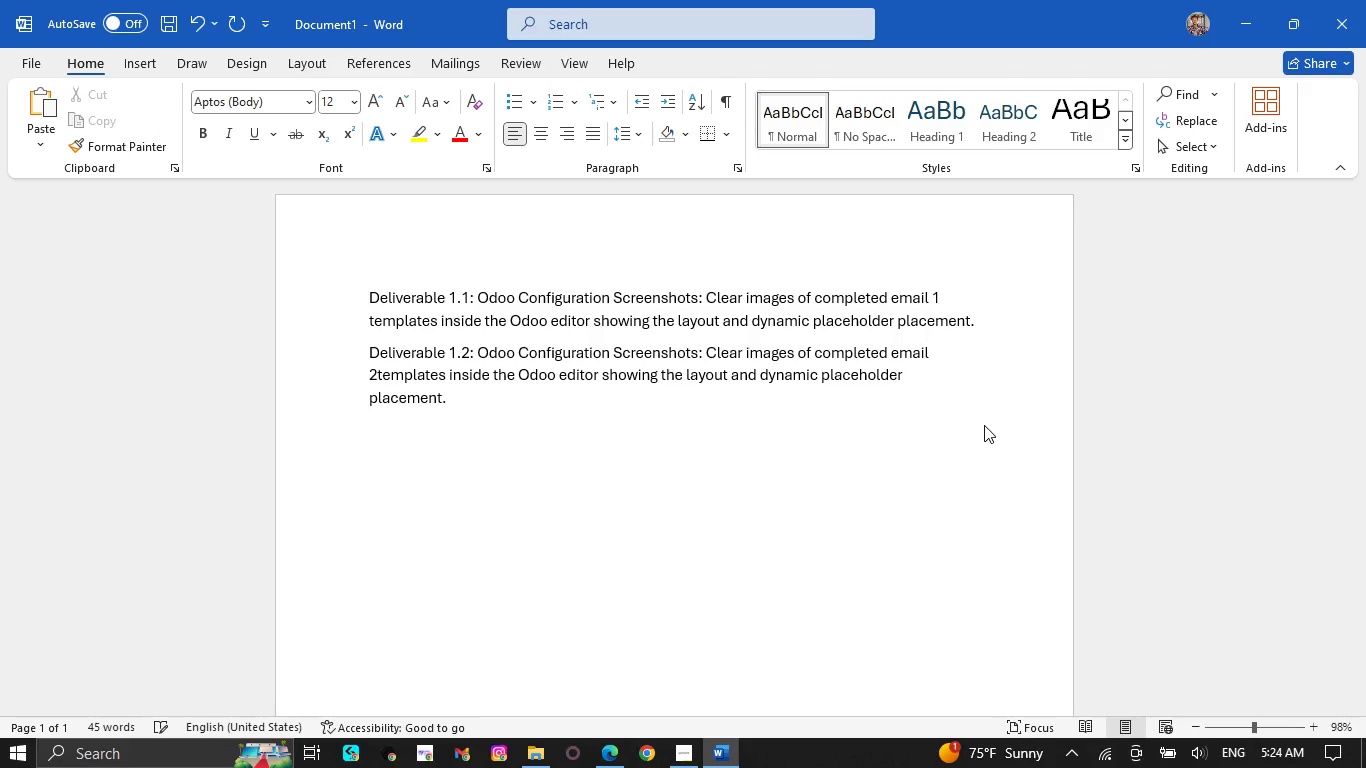 
key(Space)
 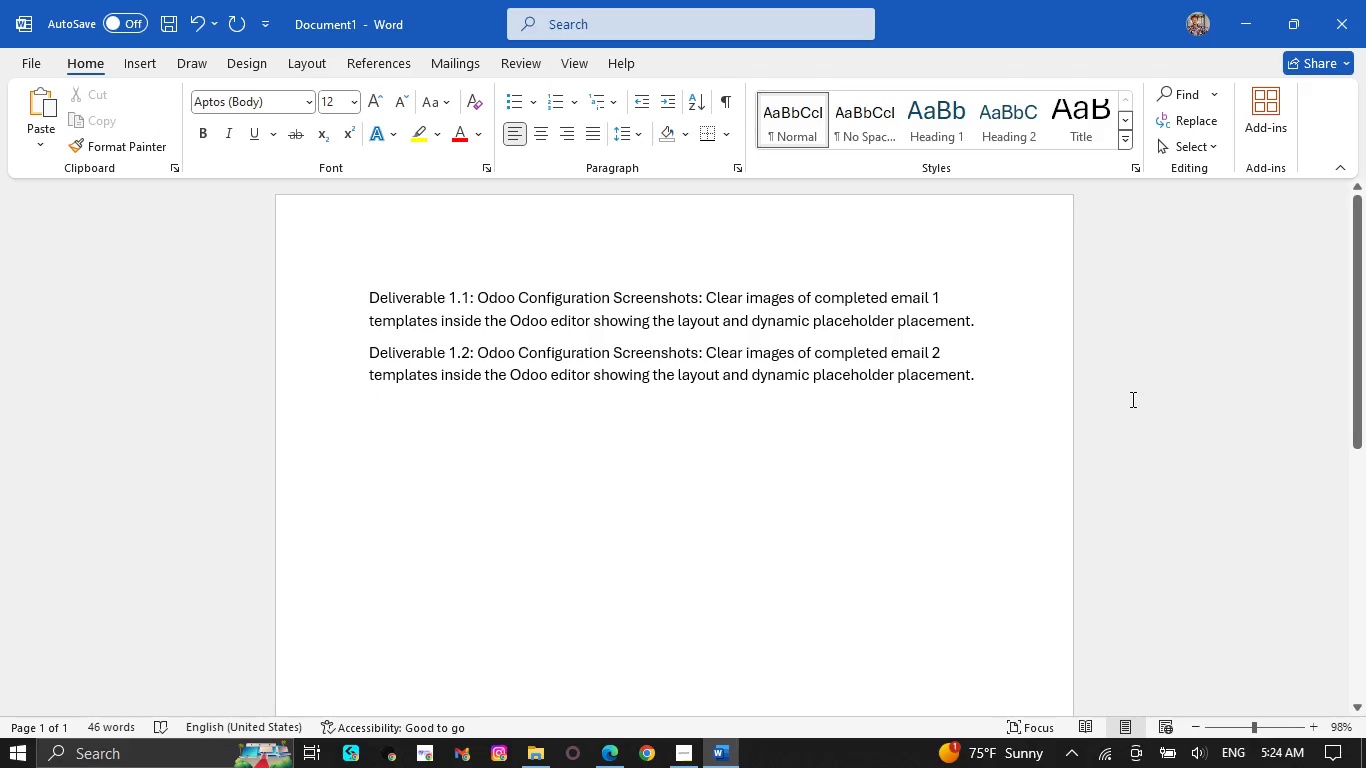 
left_click([1007, 372])
 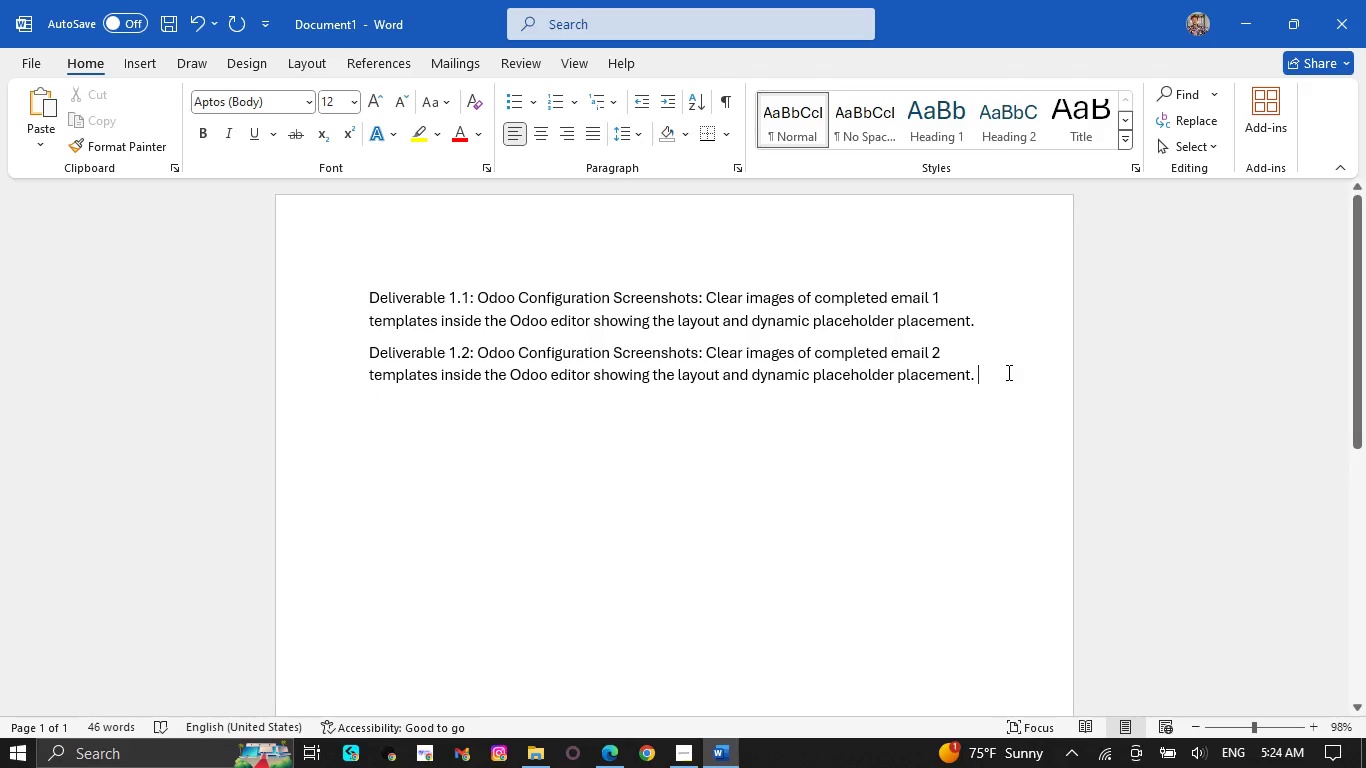 
key(NumpadEnter)
 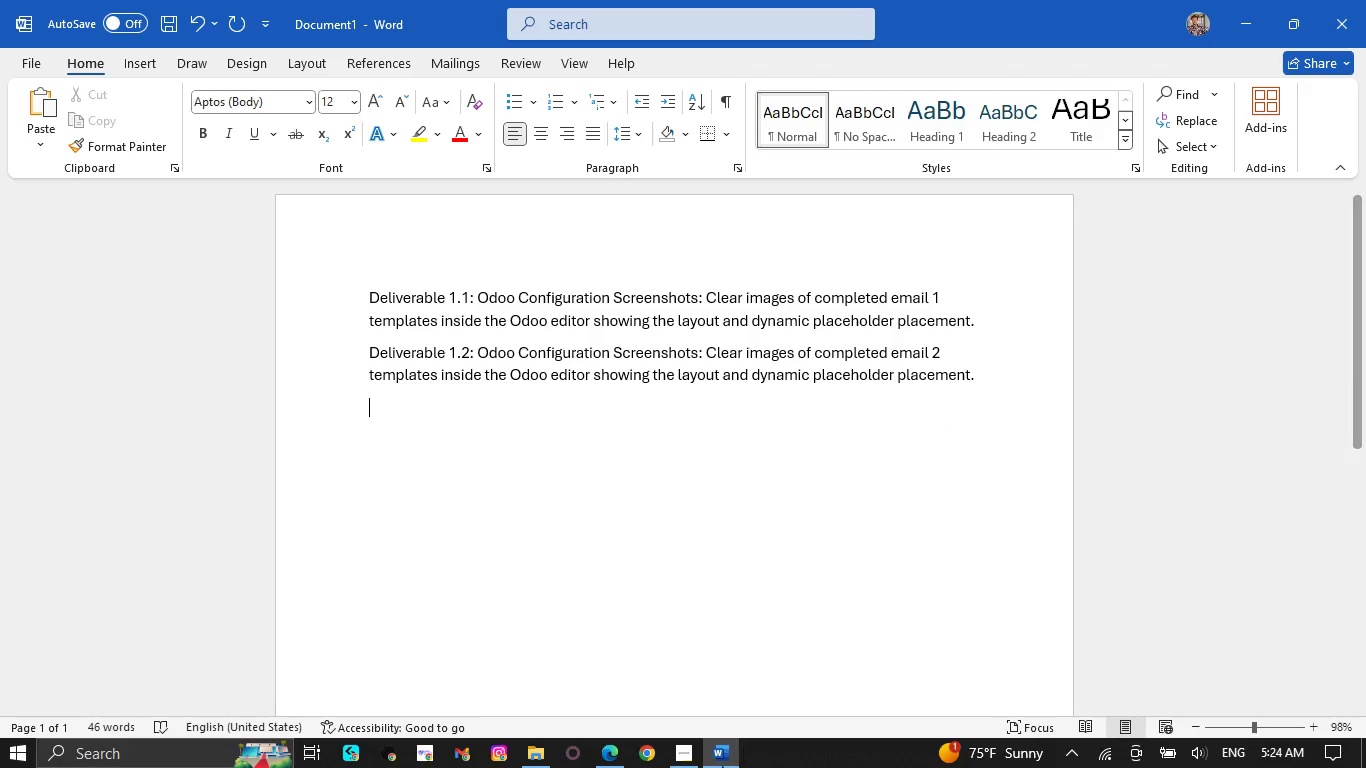 
left_click([694, 751])